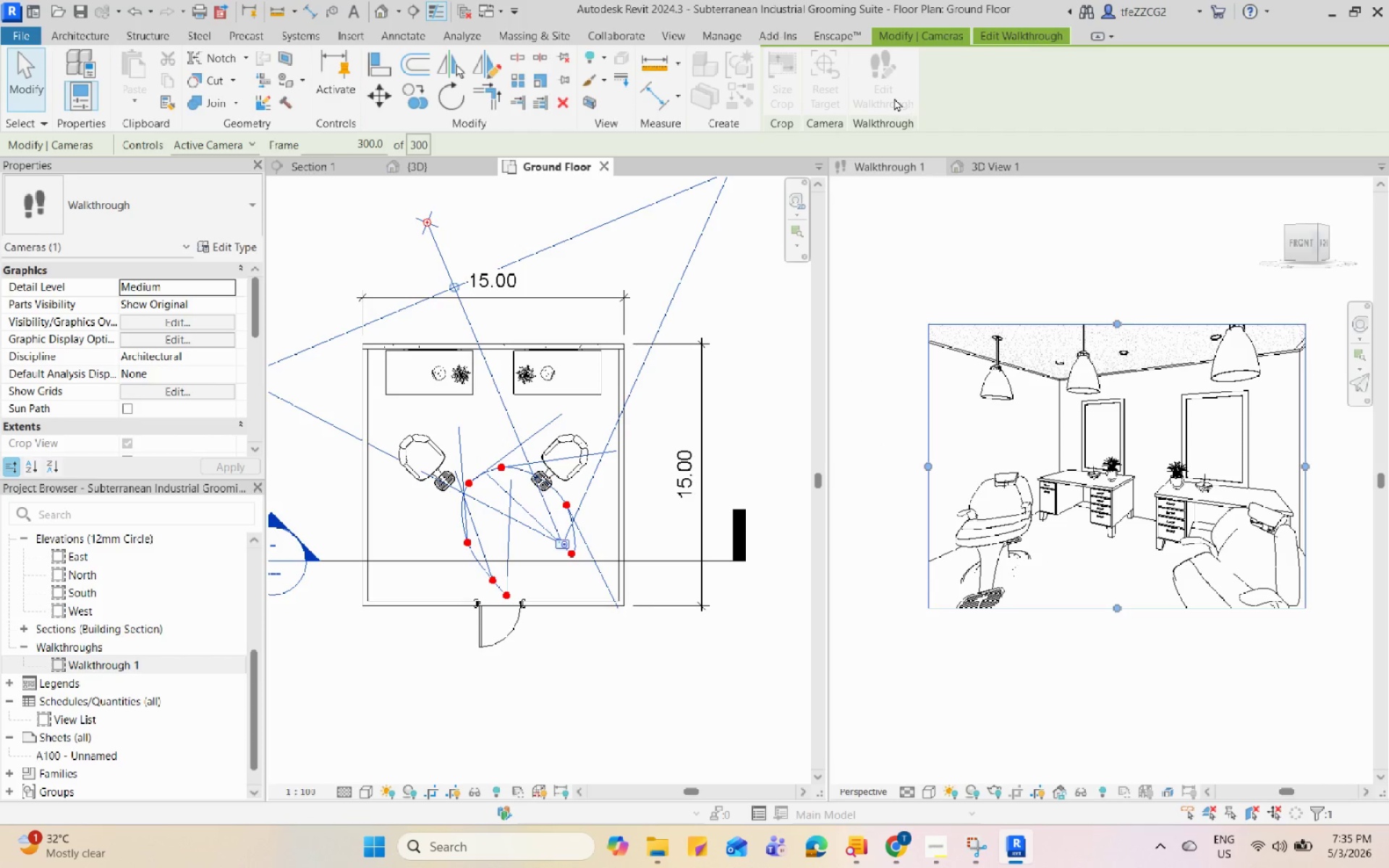 
left_click([726, 325])
 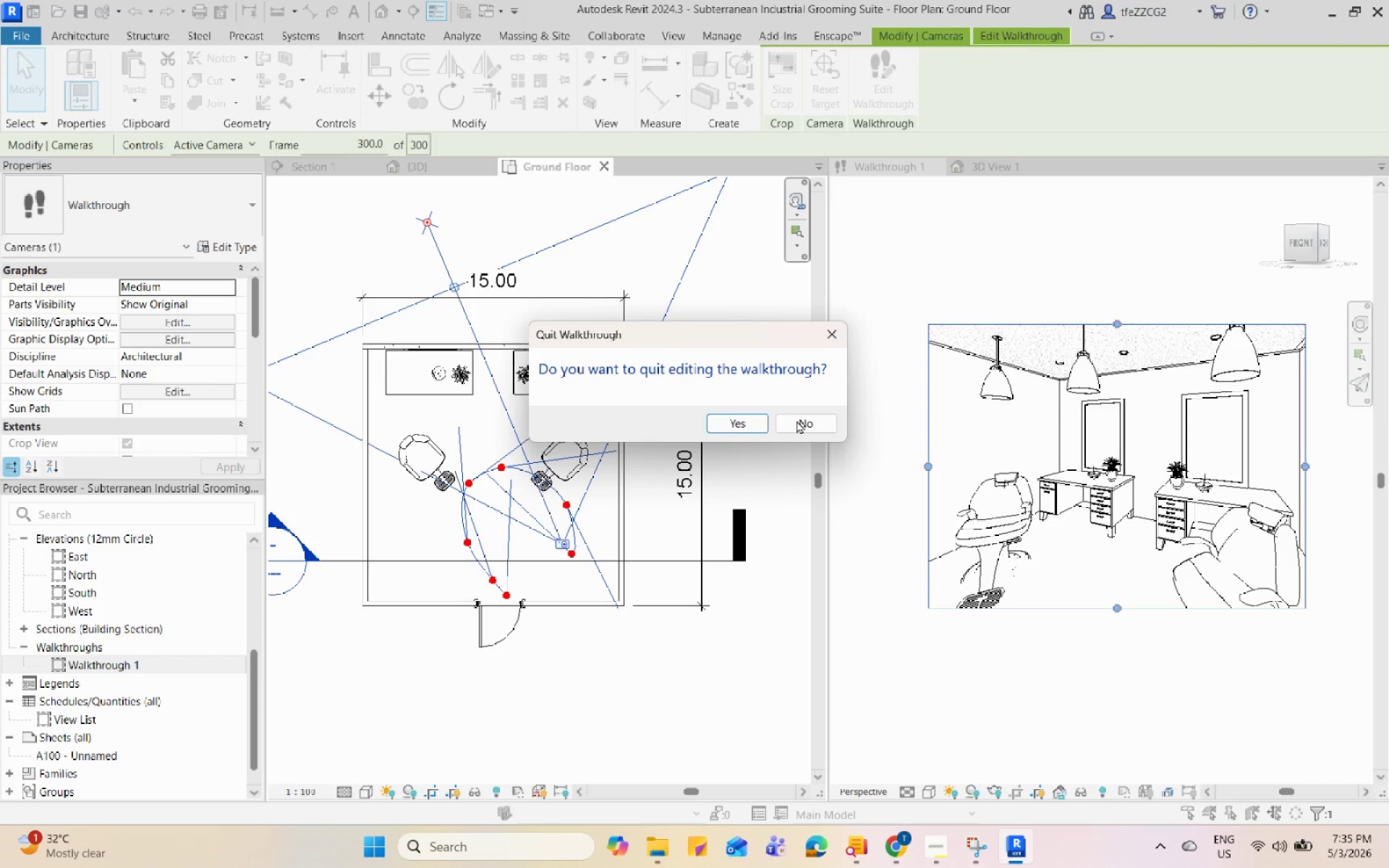 
left_click([800, 422])
 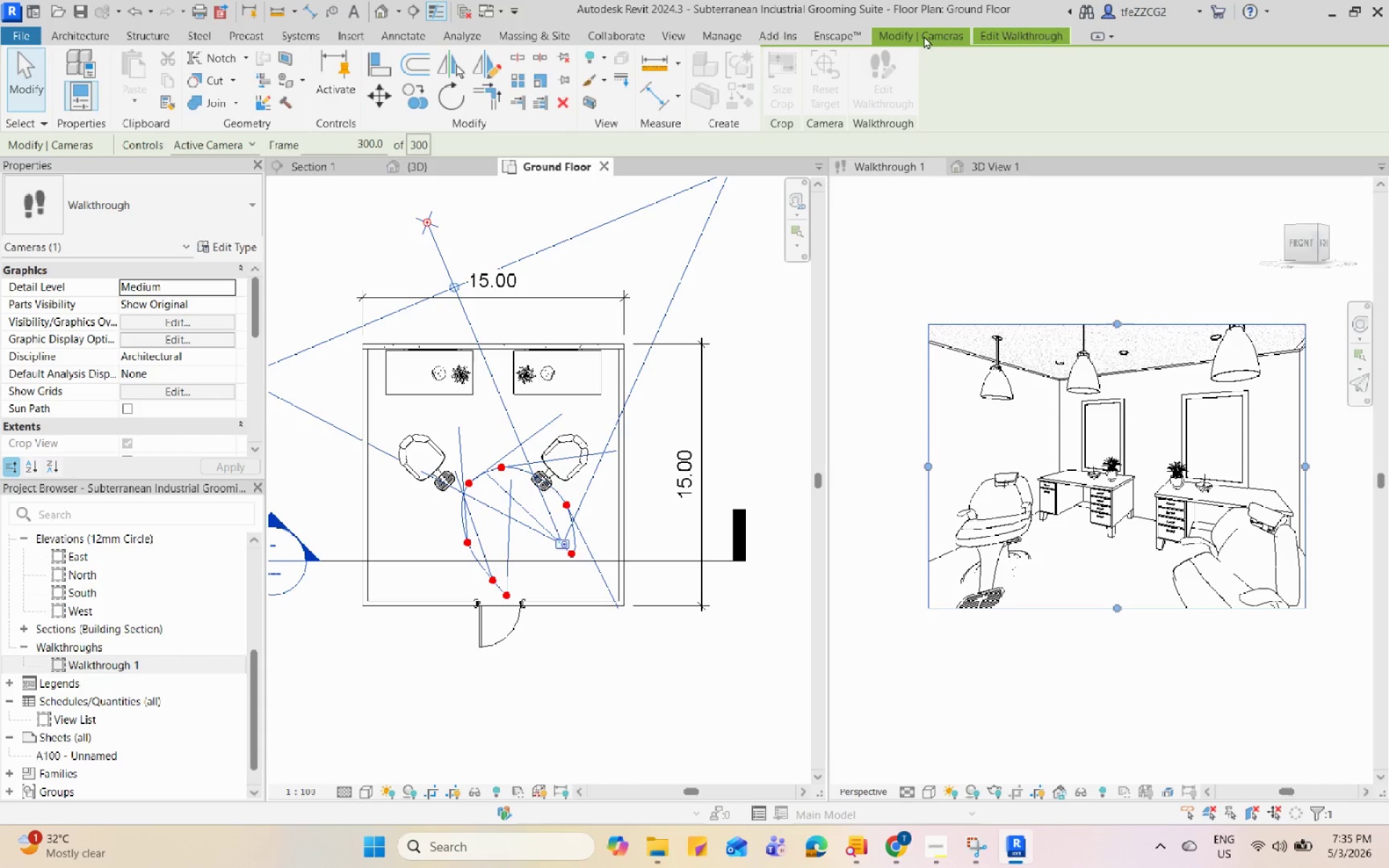 
left_click([1035, 35])
 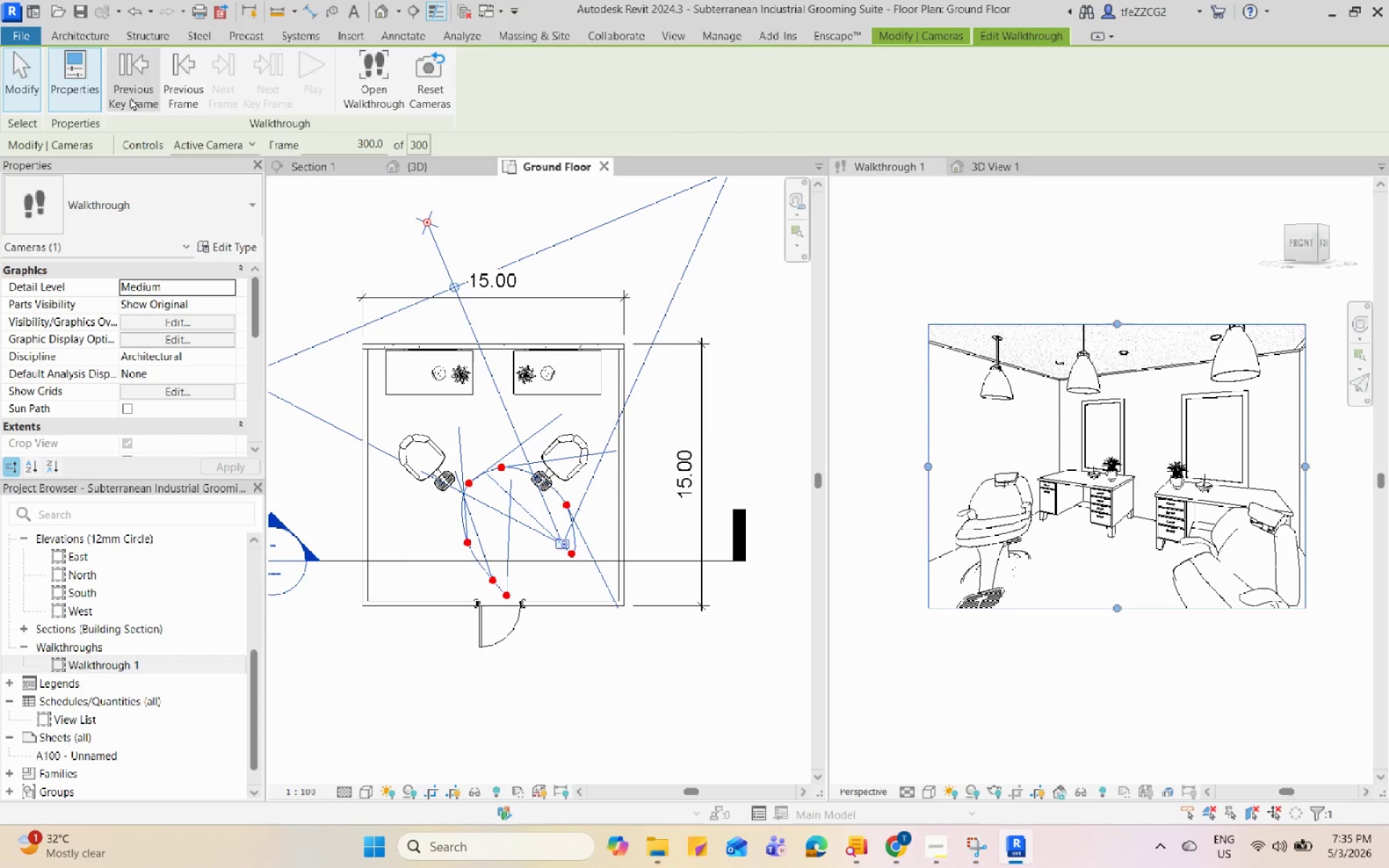 
double_click([130, 97])
 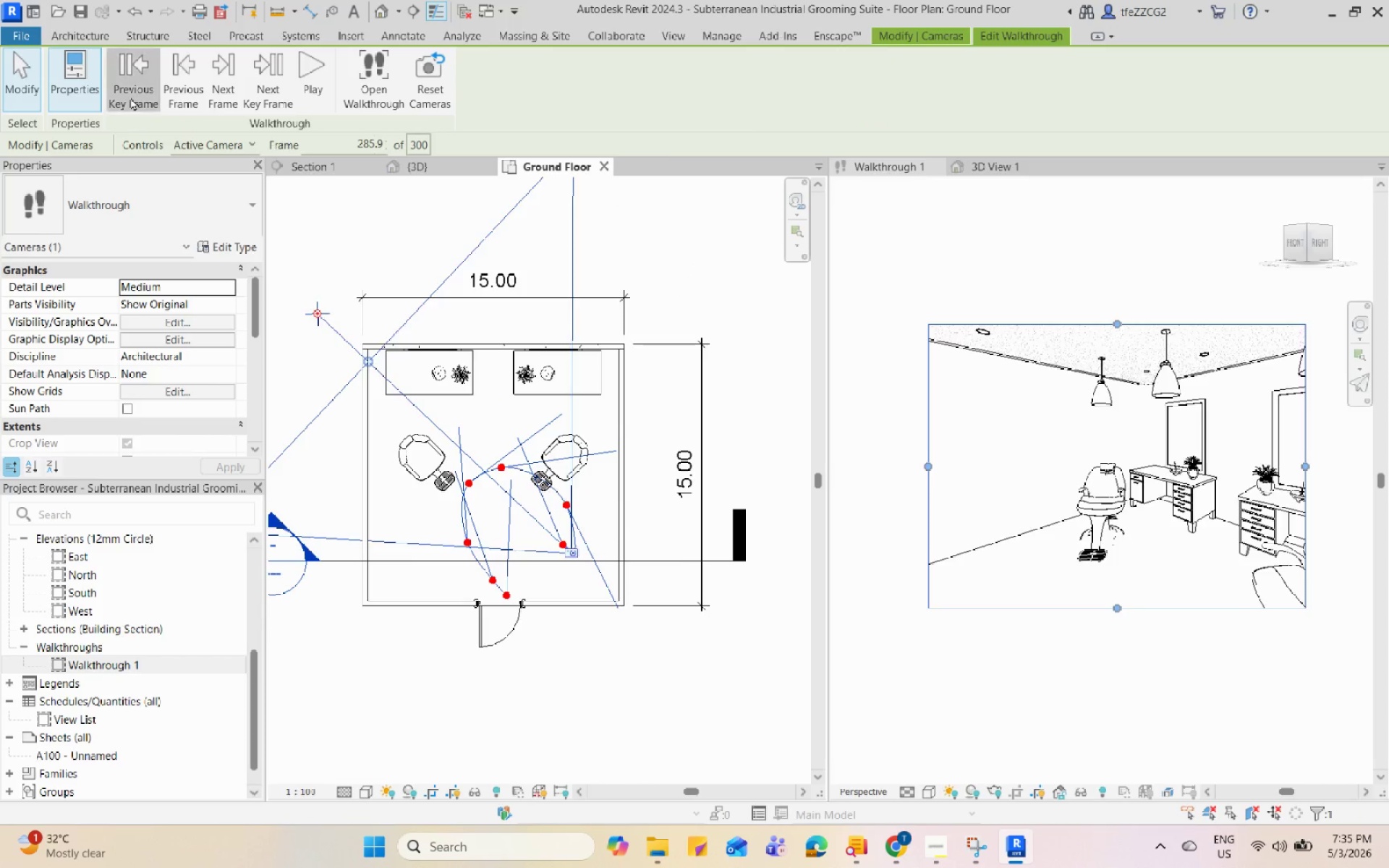 
triple_click([130, 97])
 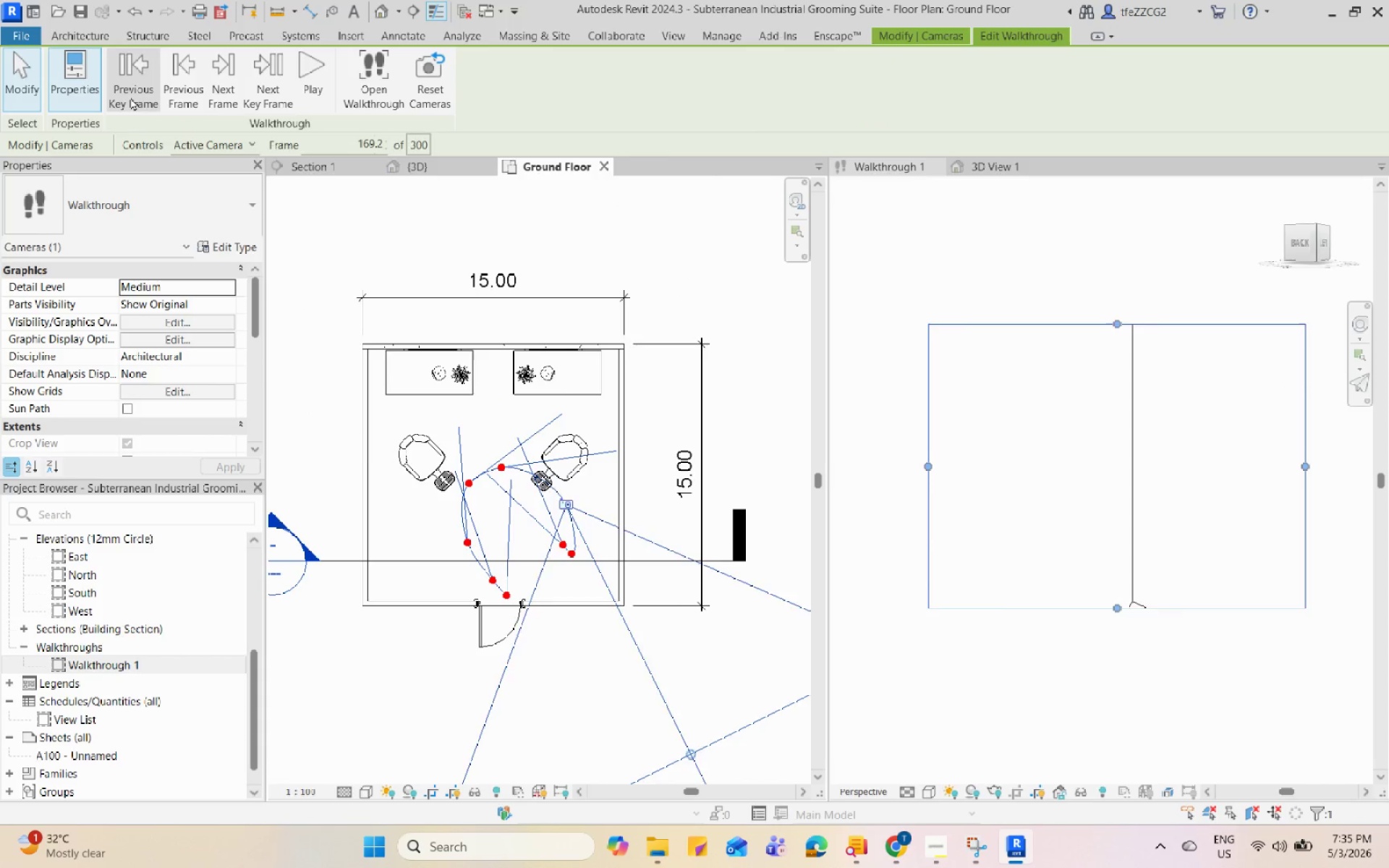 
triple_click([130, 97])
 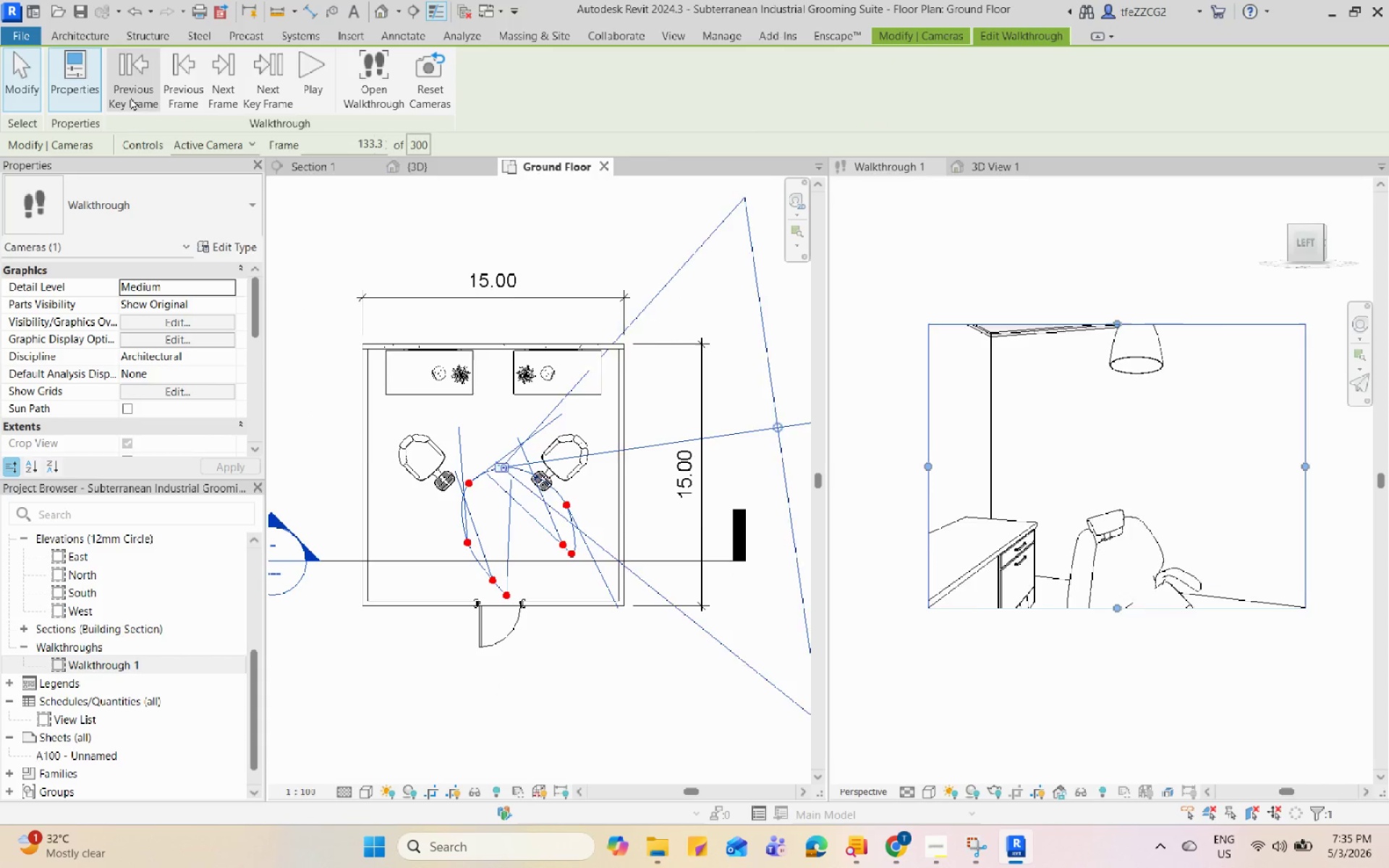 
triple_click([130, 97])
 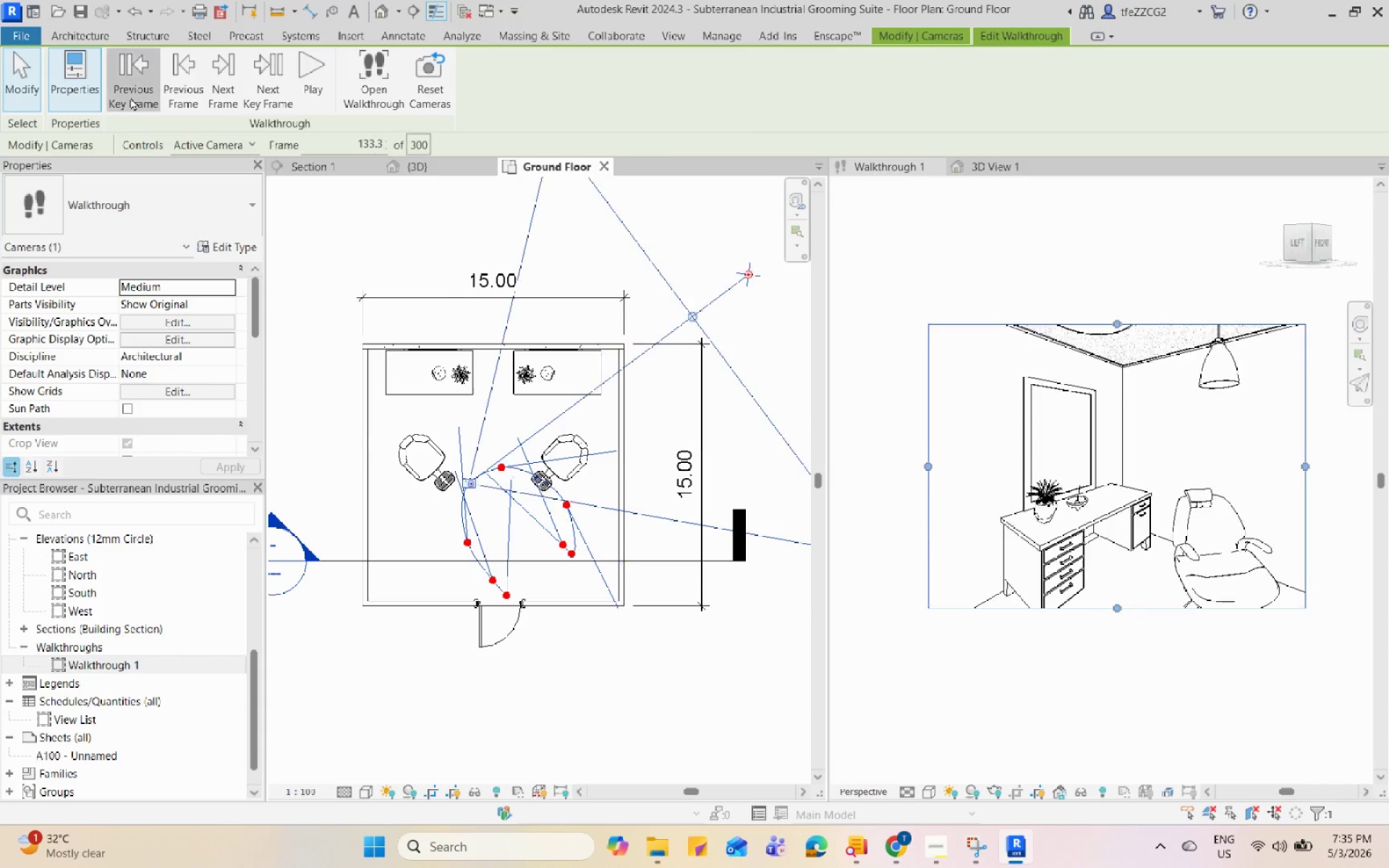 
triple_click([130, 97])
 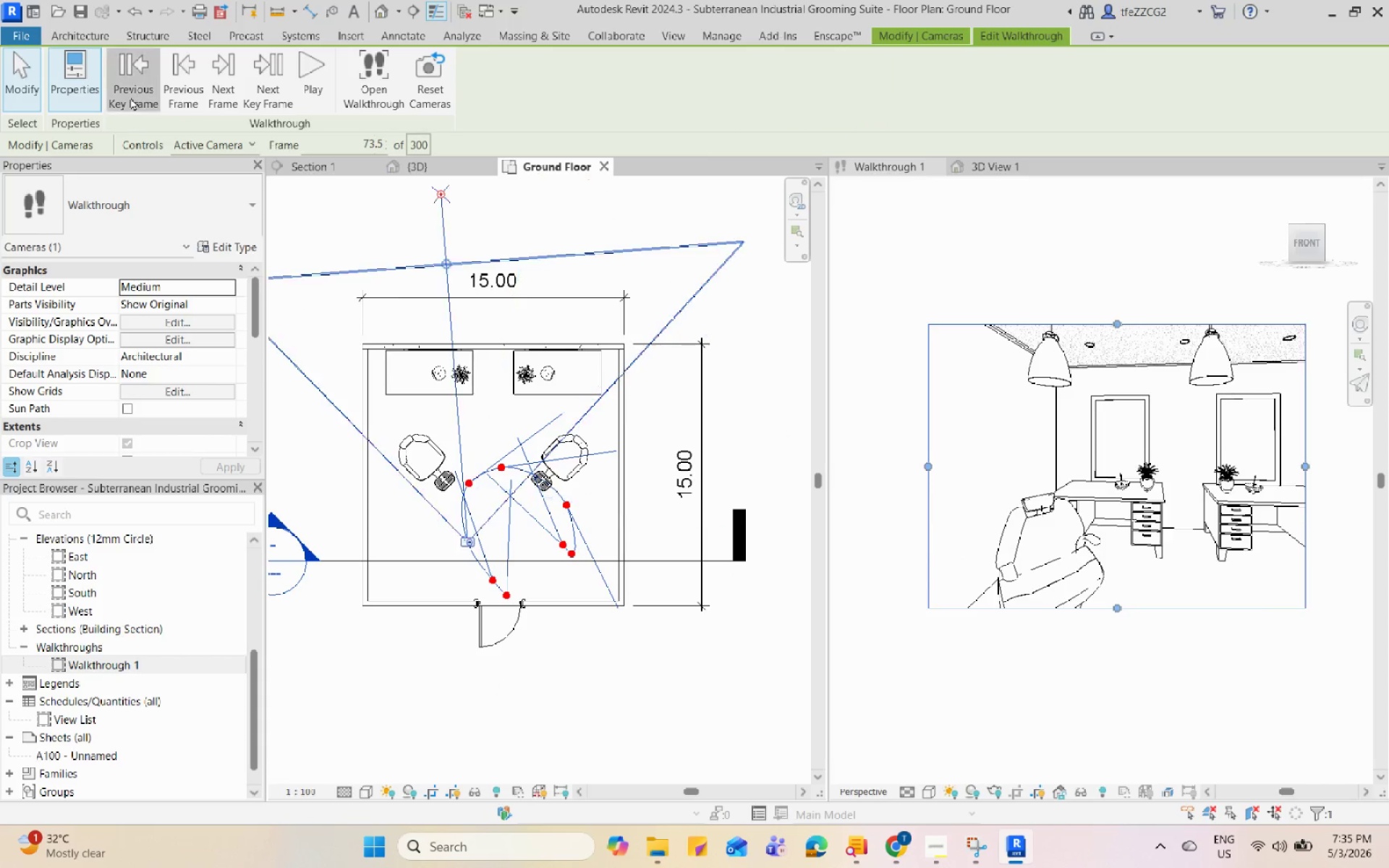 
triple_click([130, 97])
 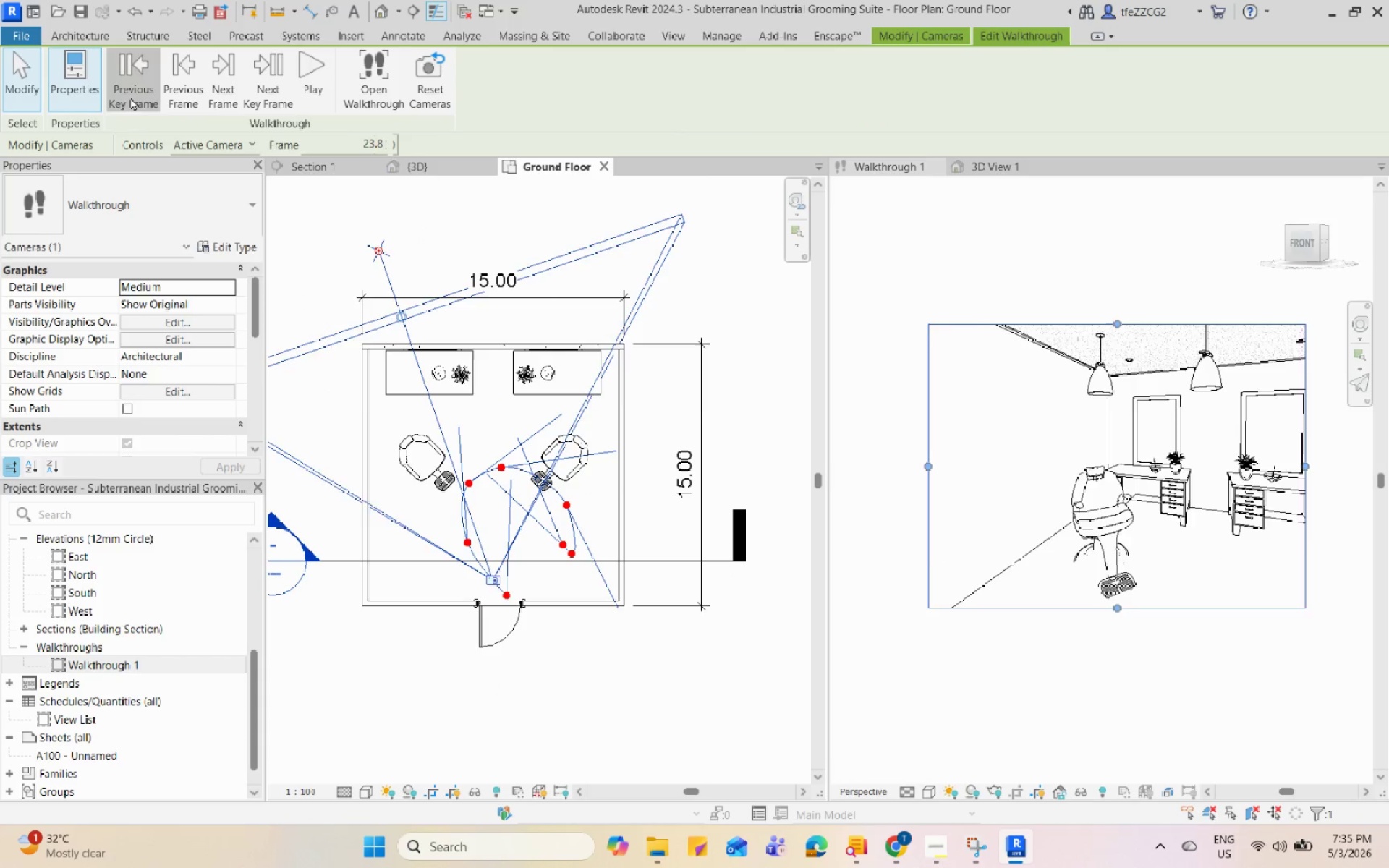 
triple_click([130, 97])
 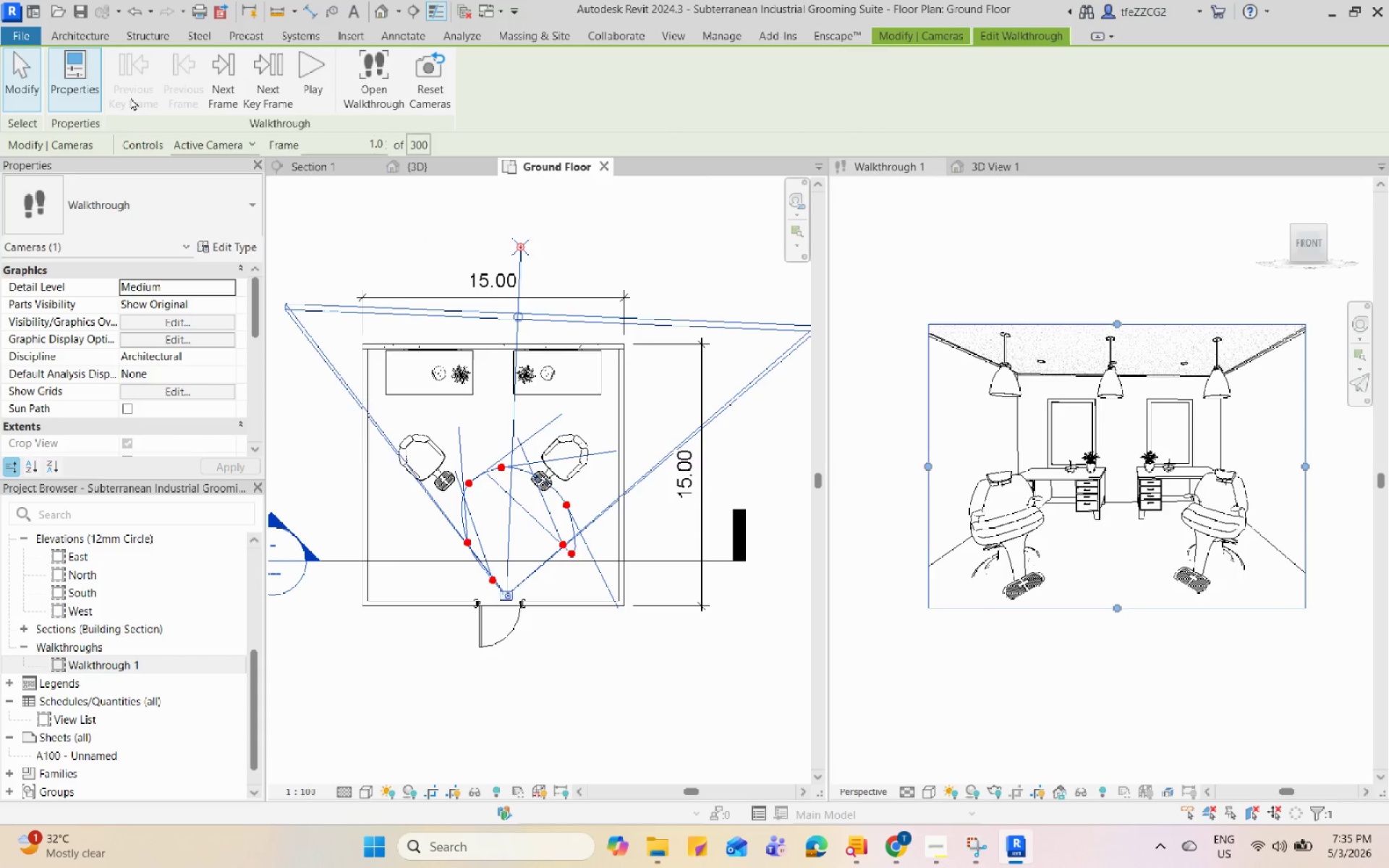 
triple_click([130, 97])
 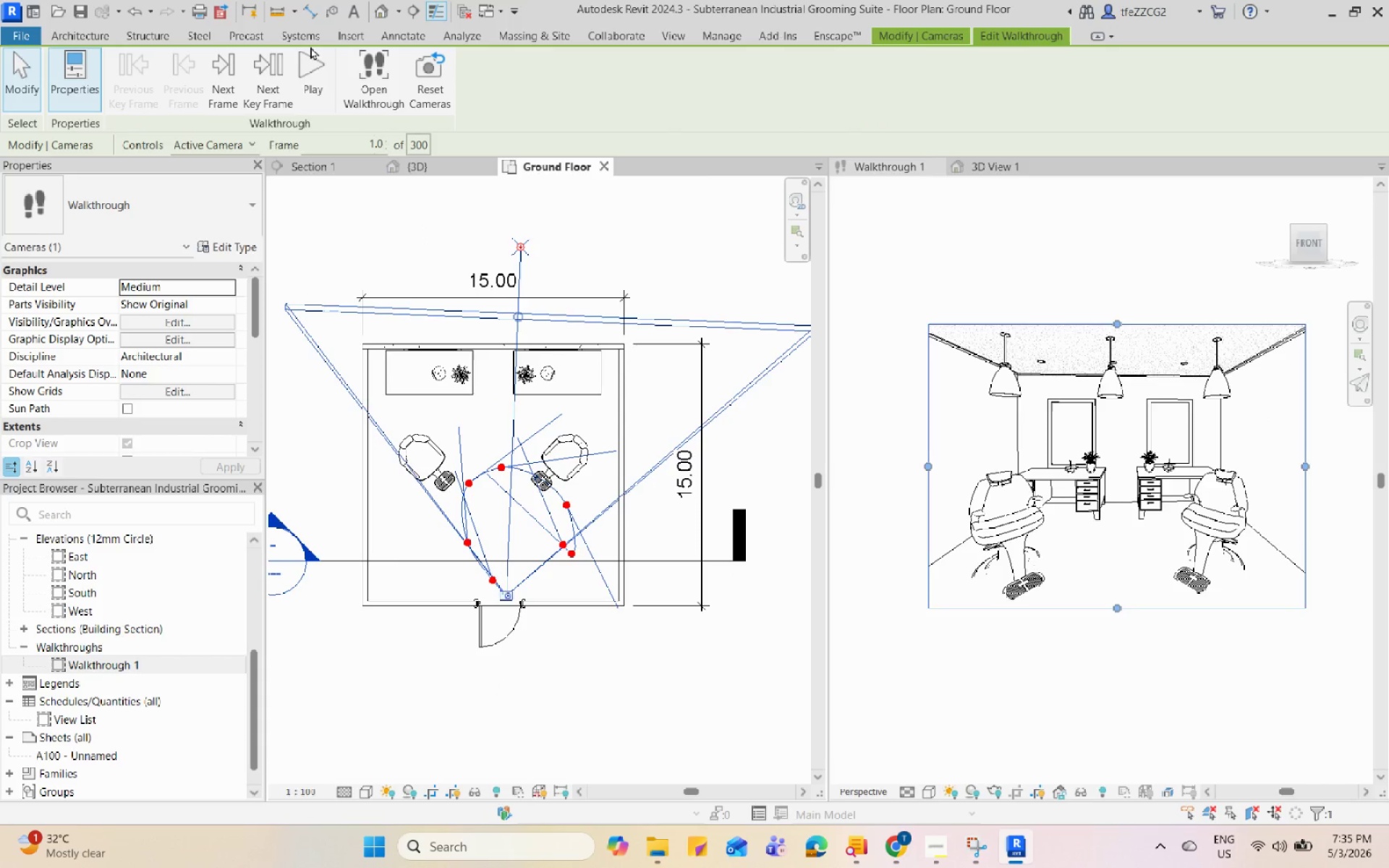 
left_click([320, 61])
 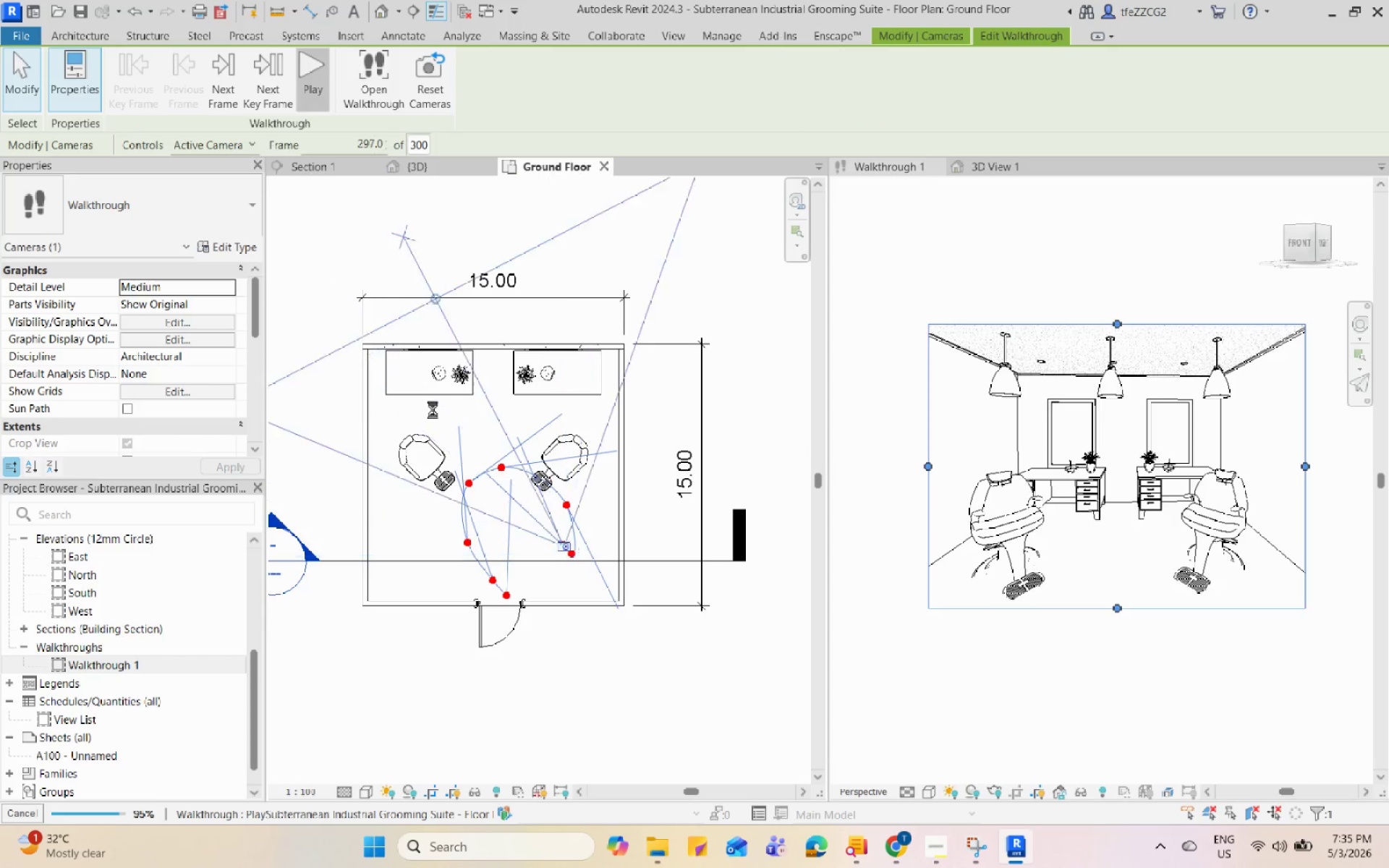 
wait(6.84)
 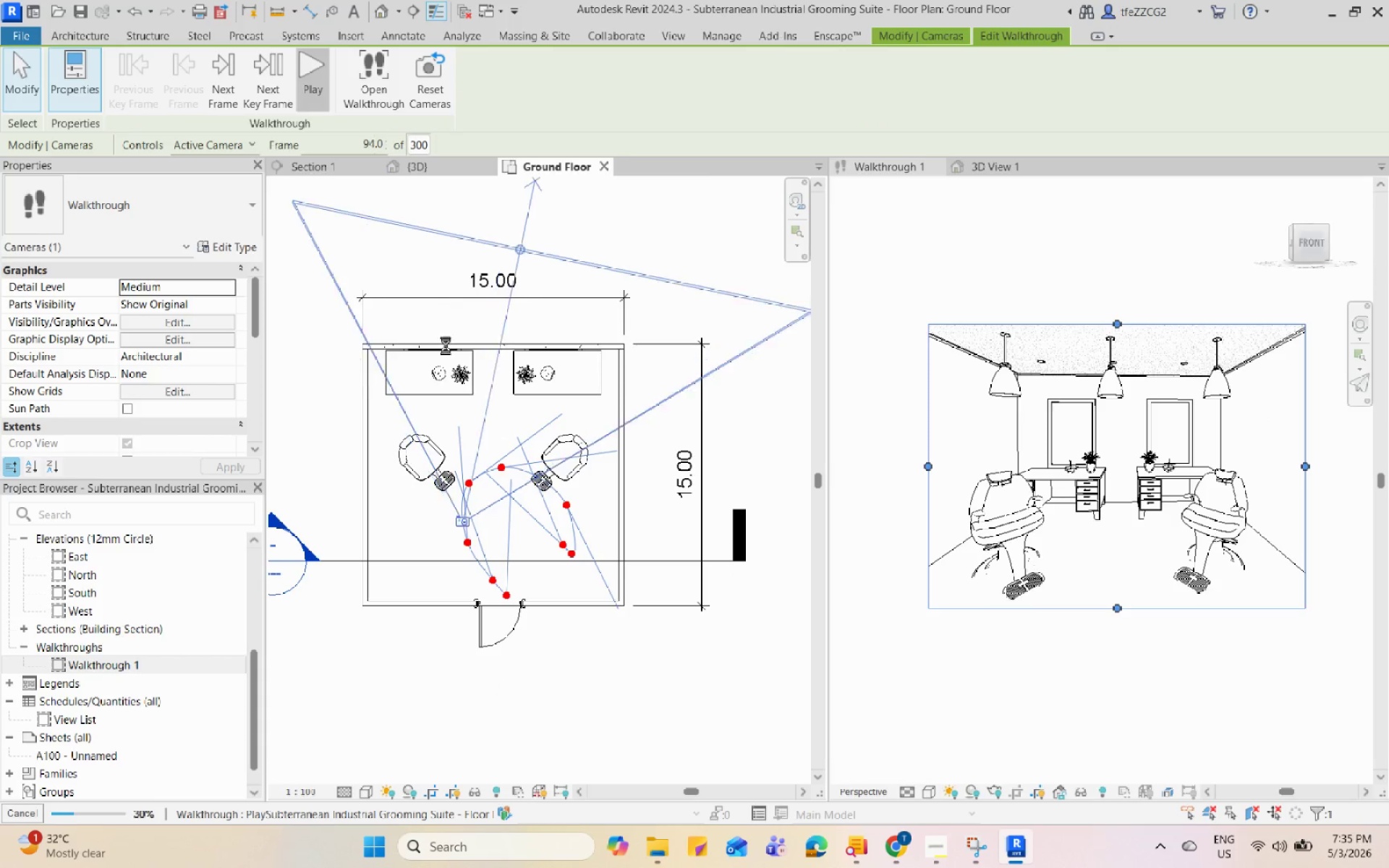 
left_click([1072, 247])
 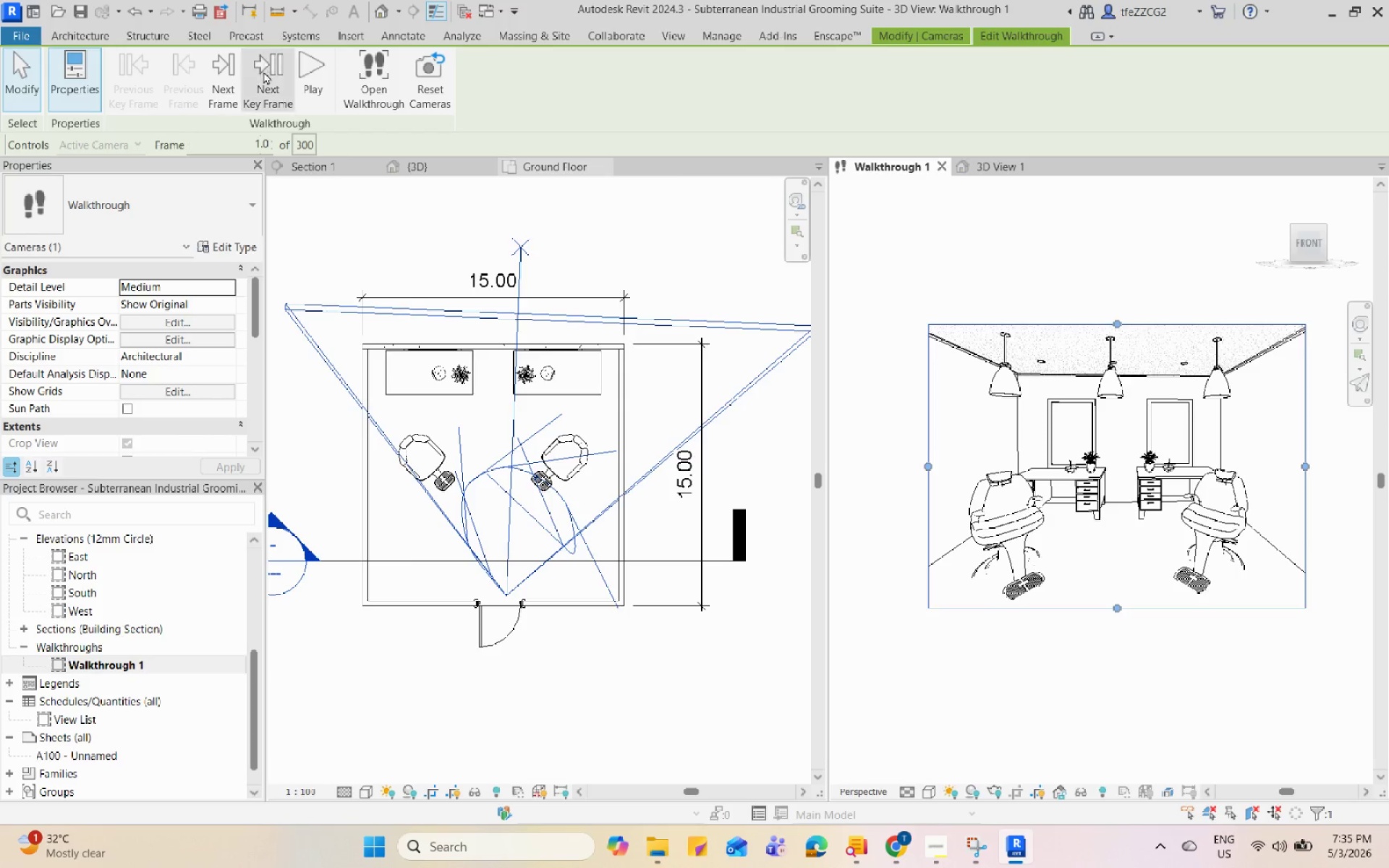 
left_click([307, 78])
 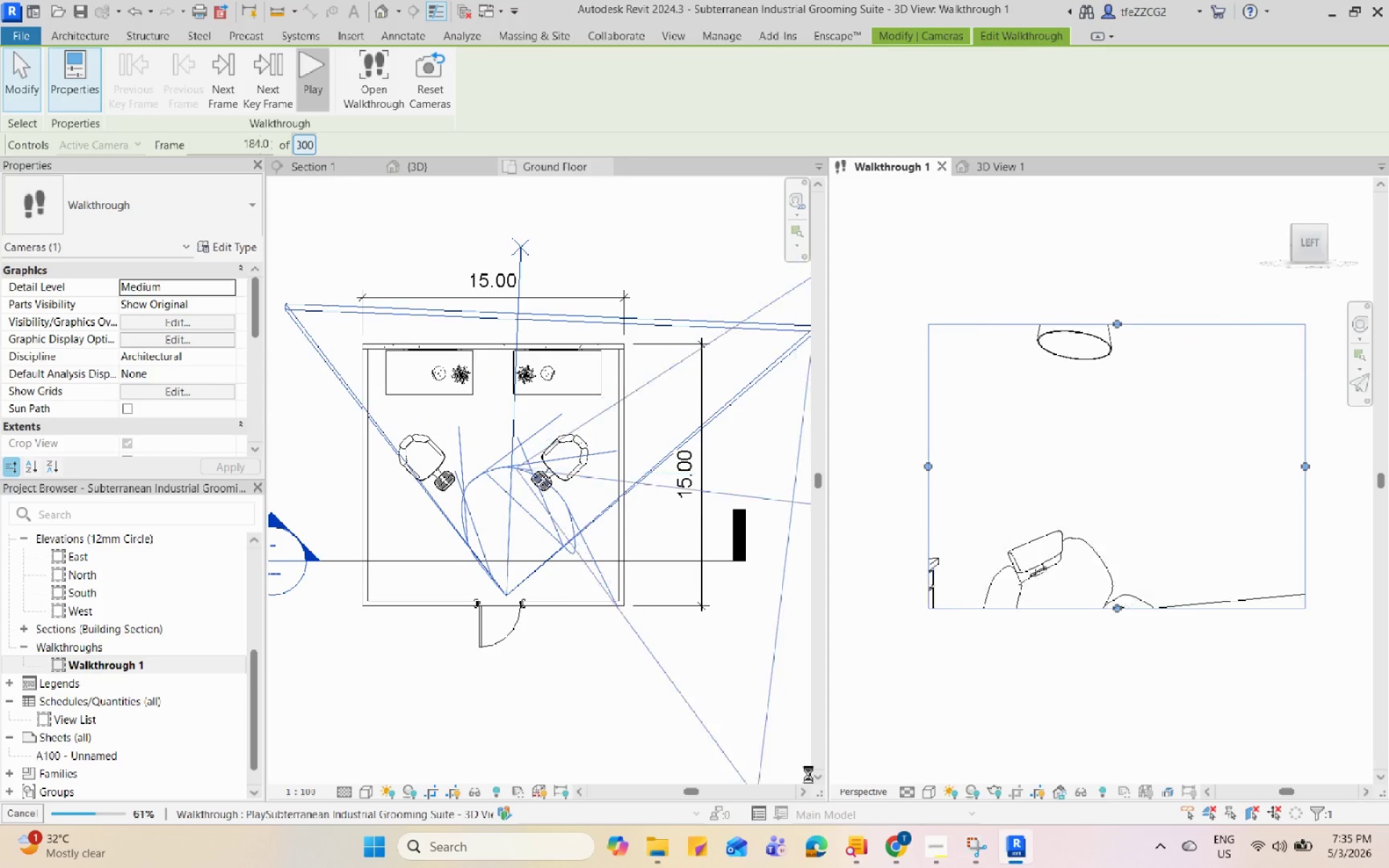 
wait(10.97)
 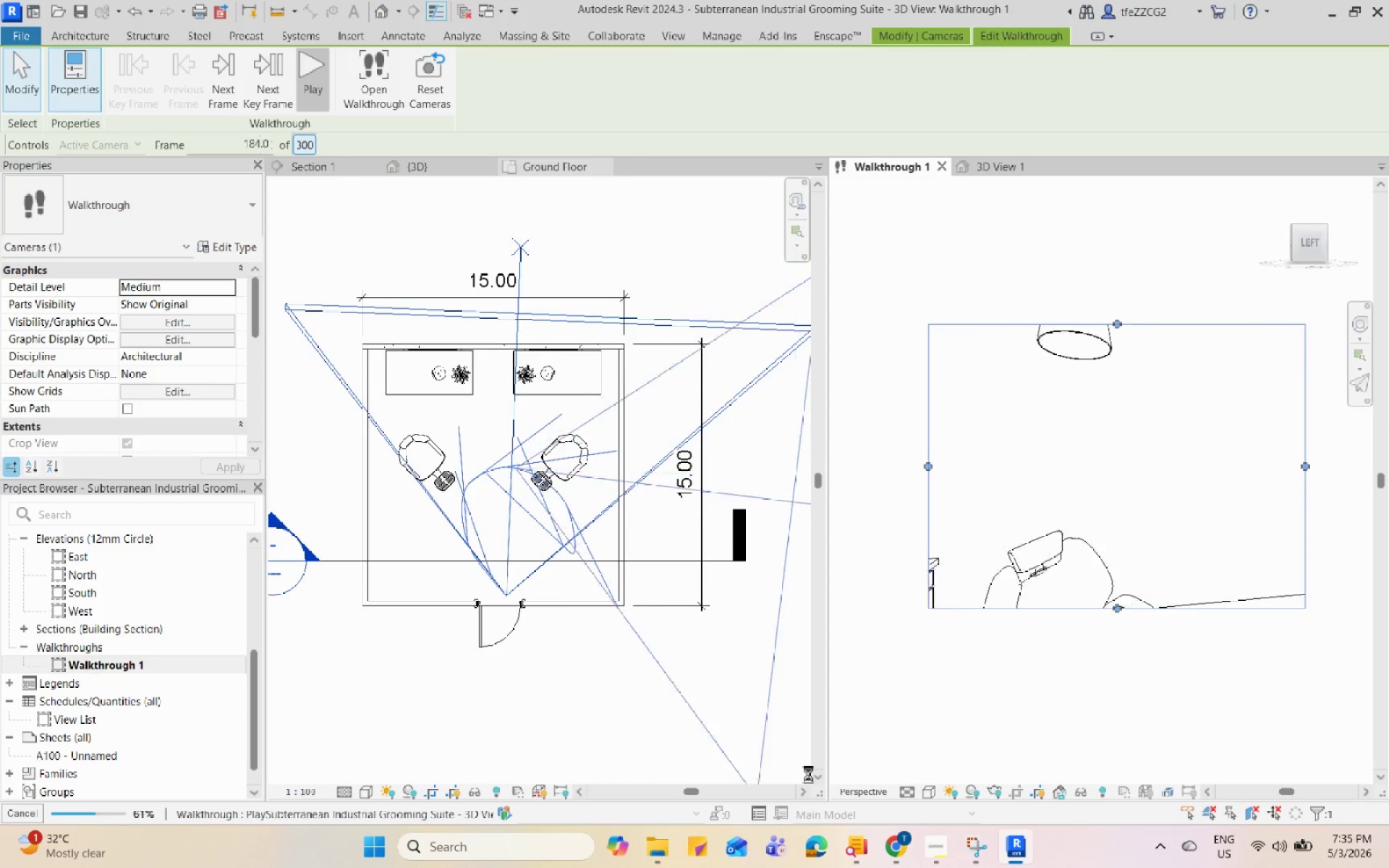 
left_click([992, 855])
 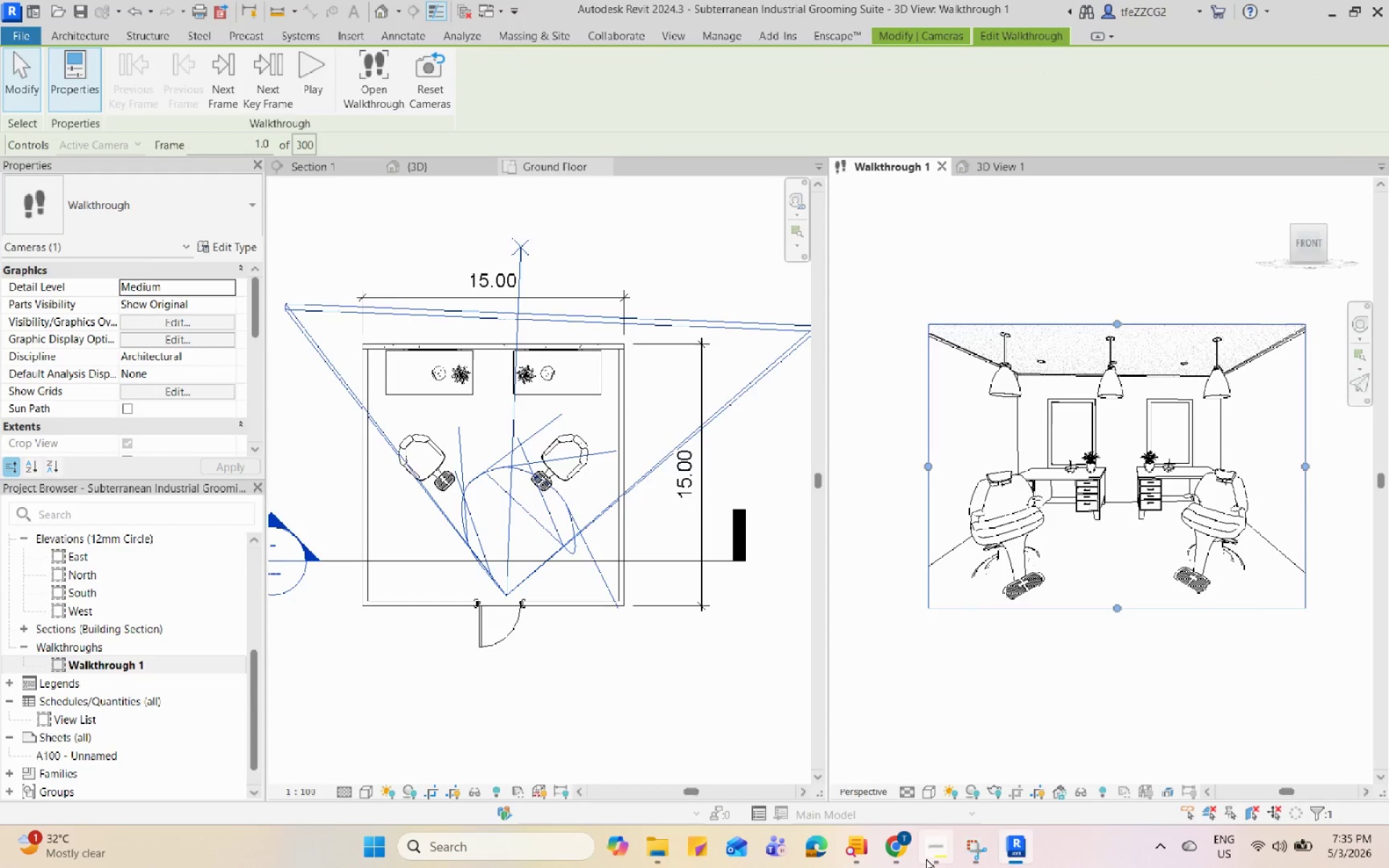 
double_click([926, 858])